 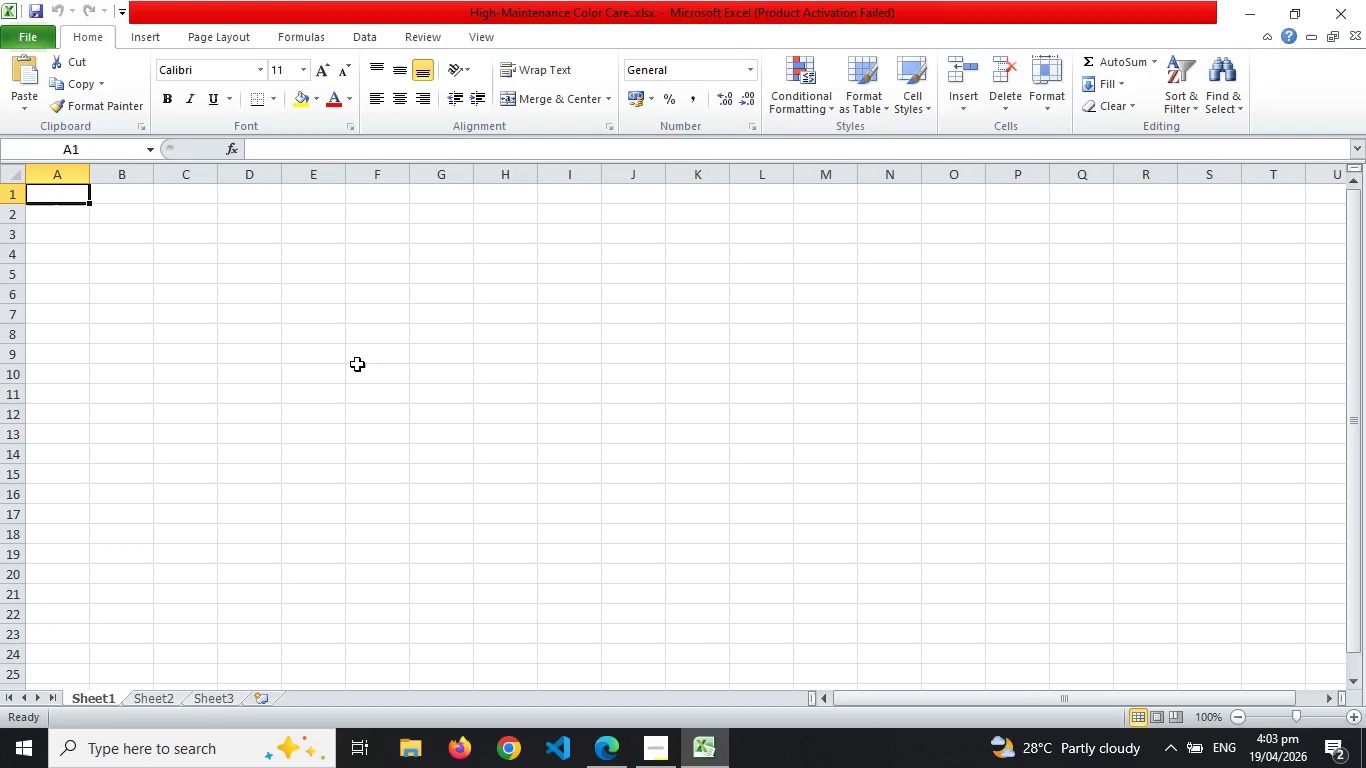 
key(Control+V)
 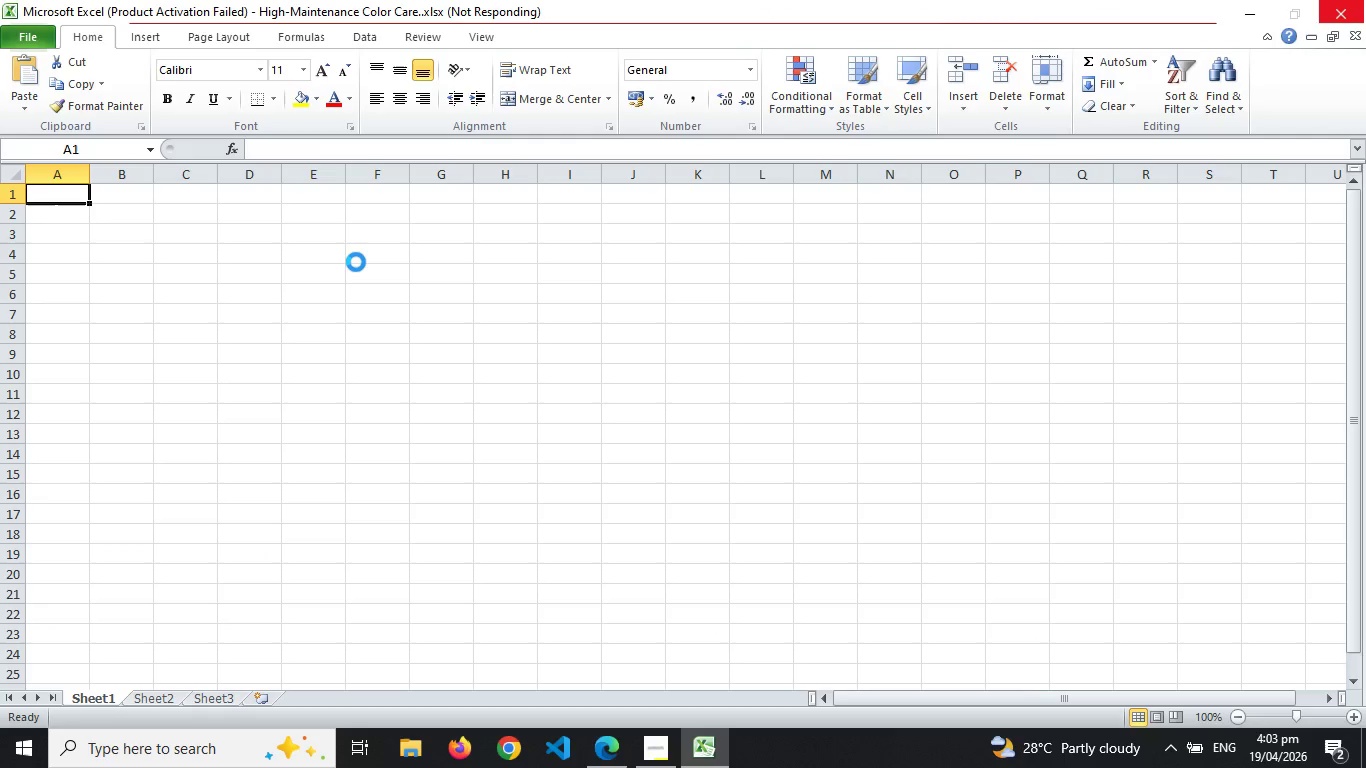 
wait(7.49)
 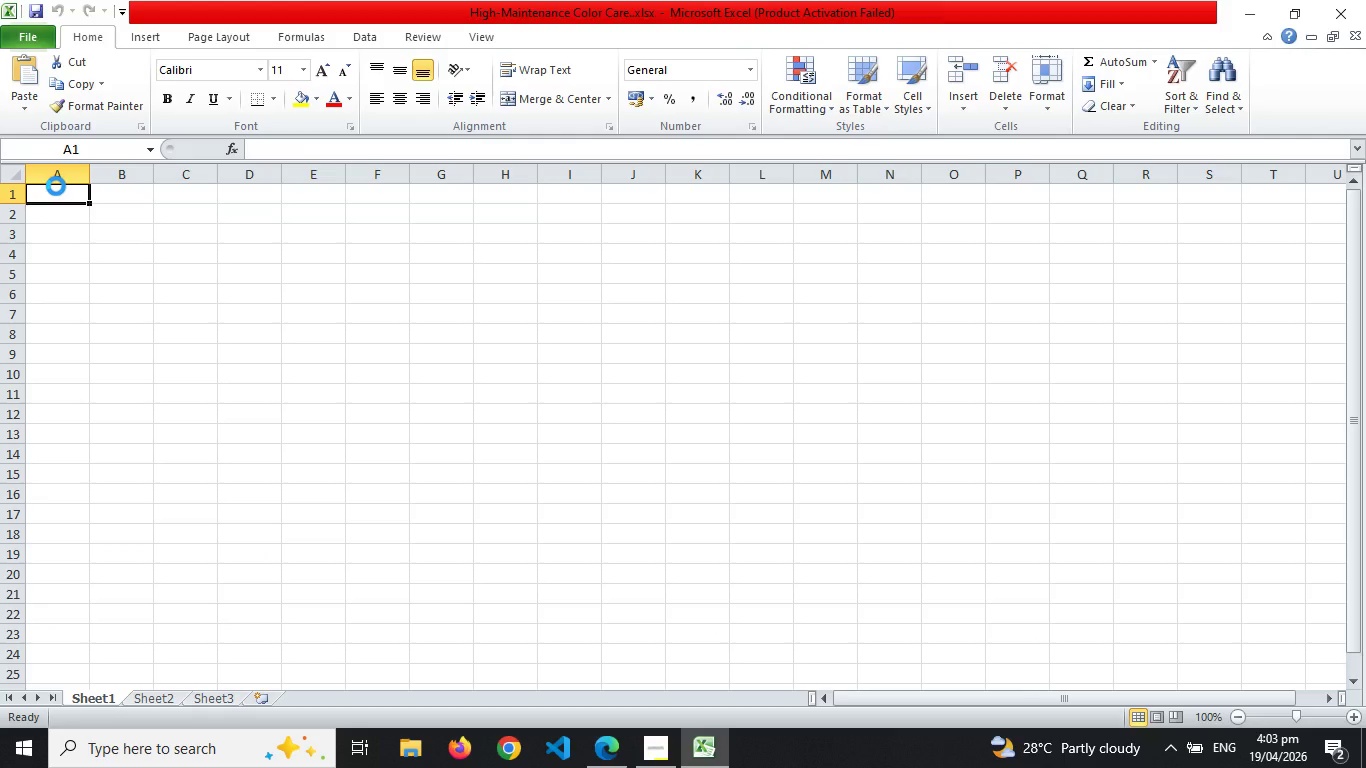 
left_click([617, 753])
 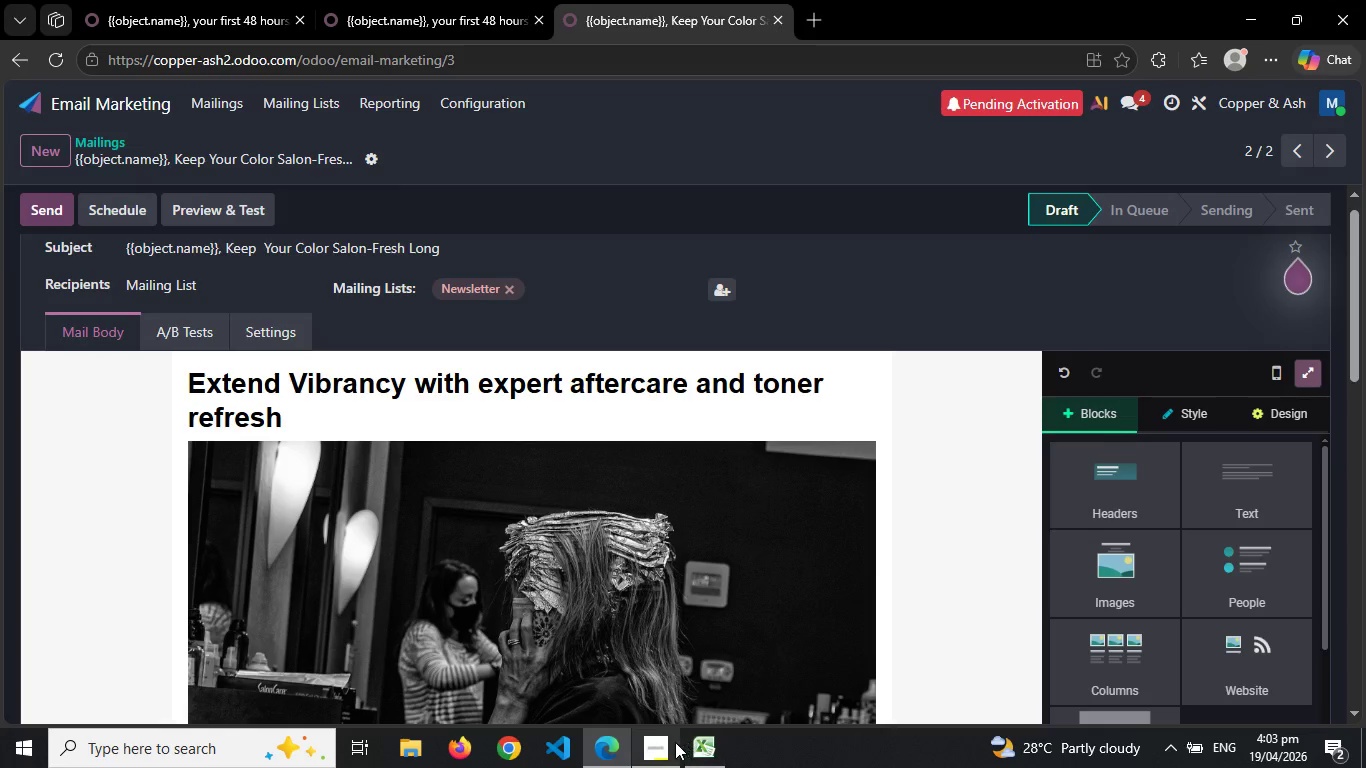 
left_click([672, 744])